 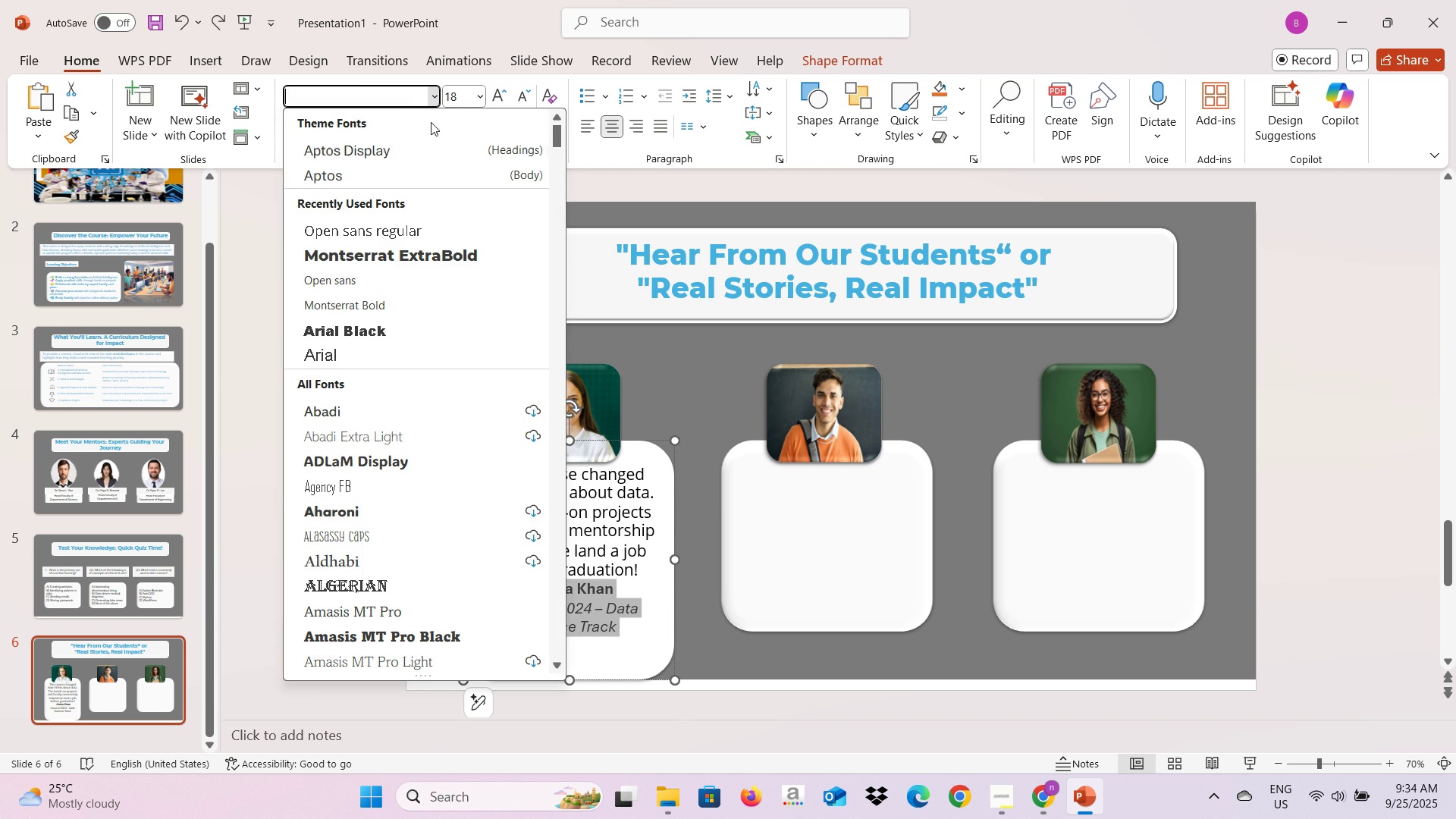 
left_click([415, 236])
 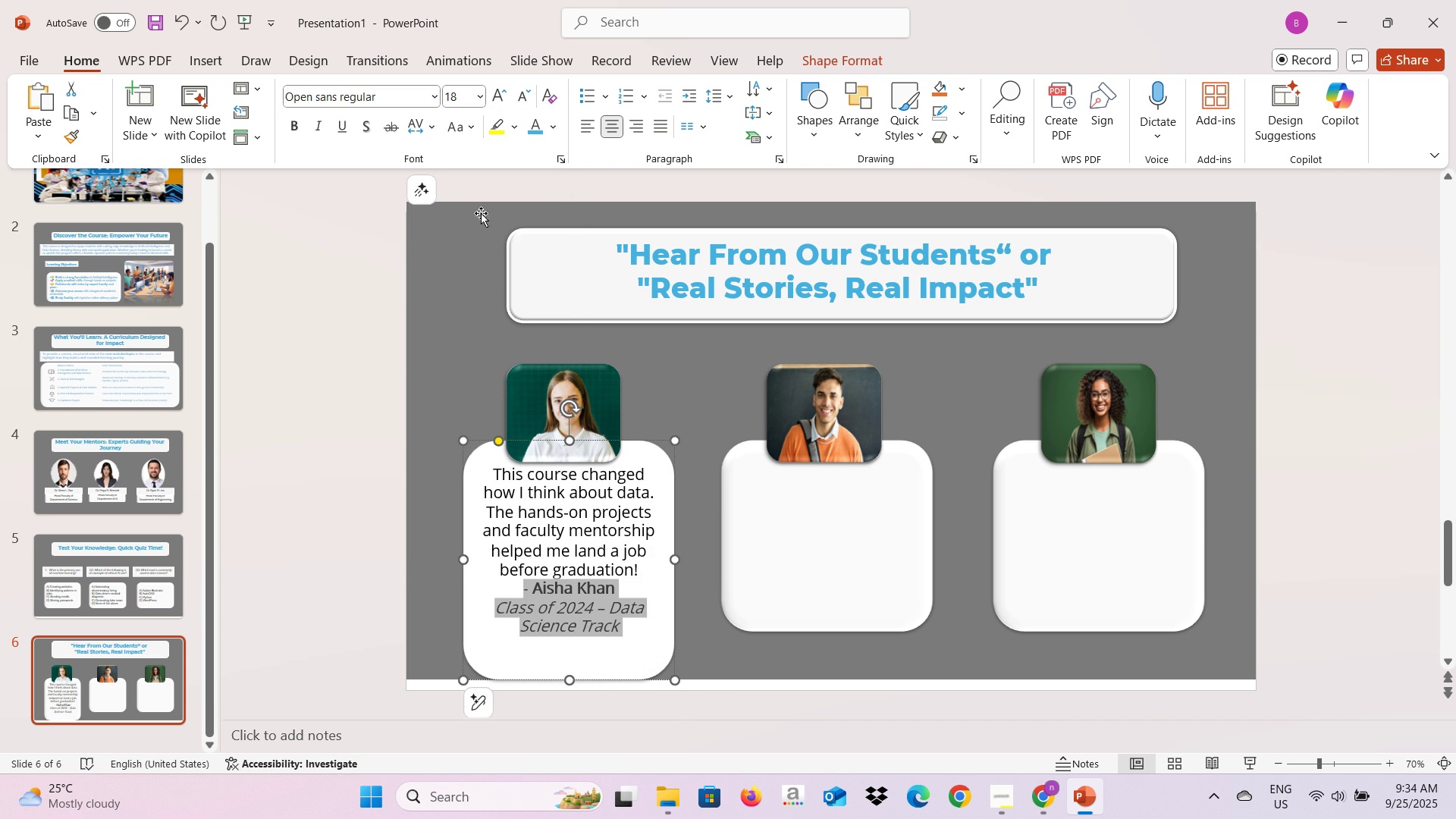 
left_click([717, 646])
 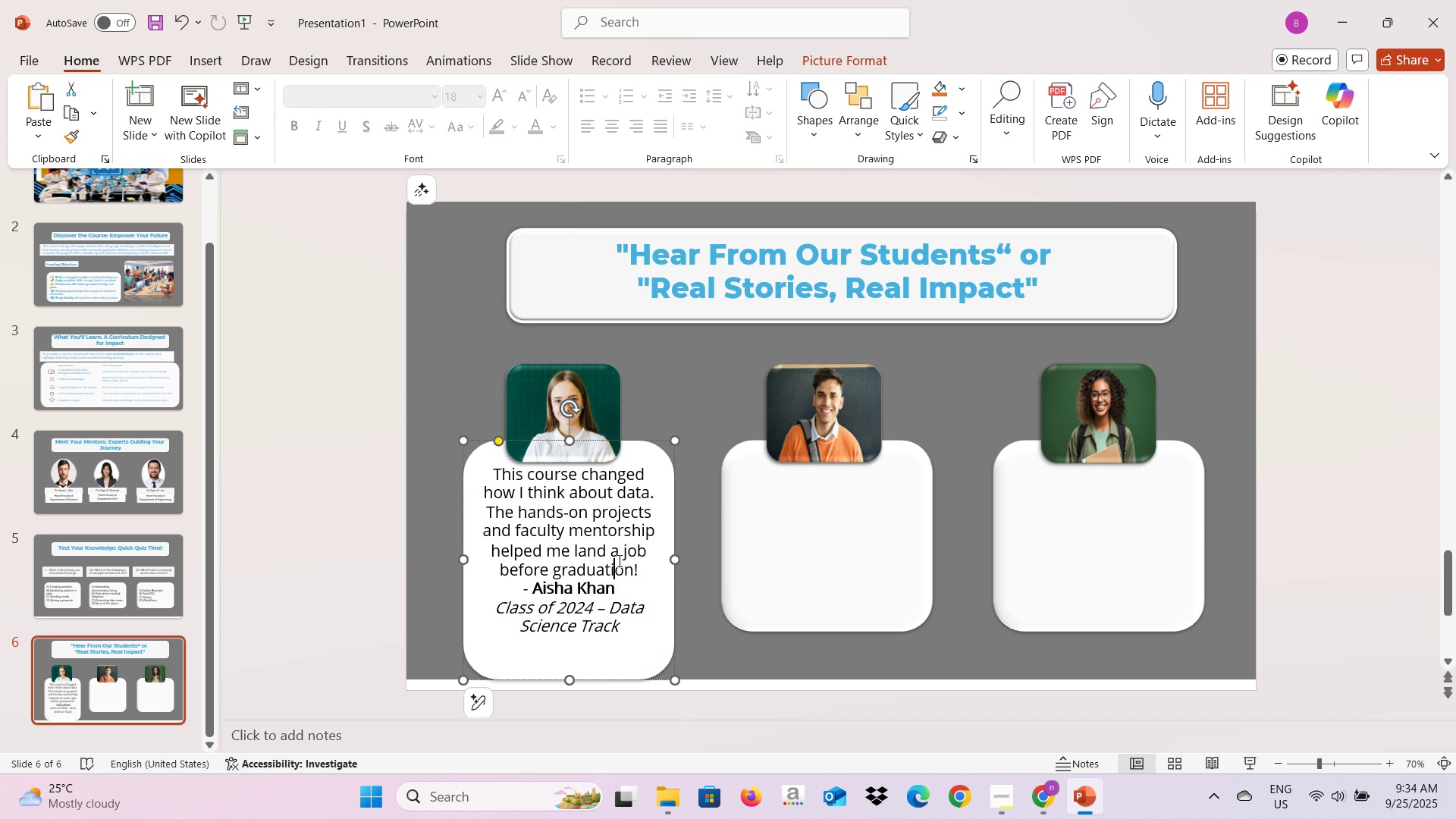 
left_click([618, 560])
 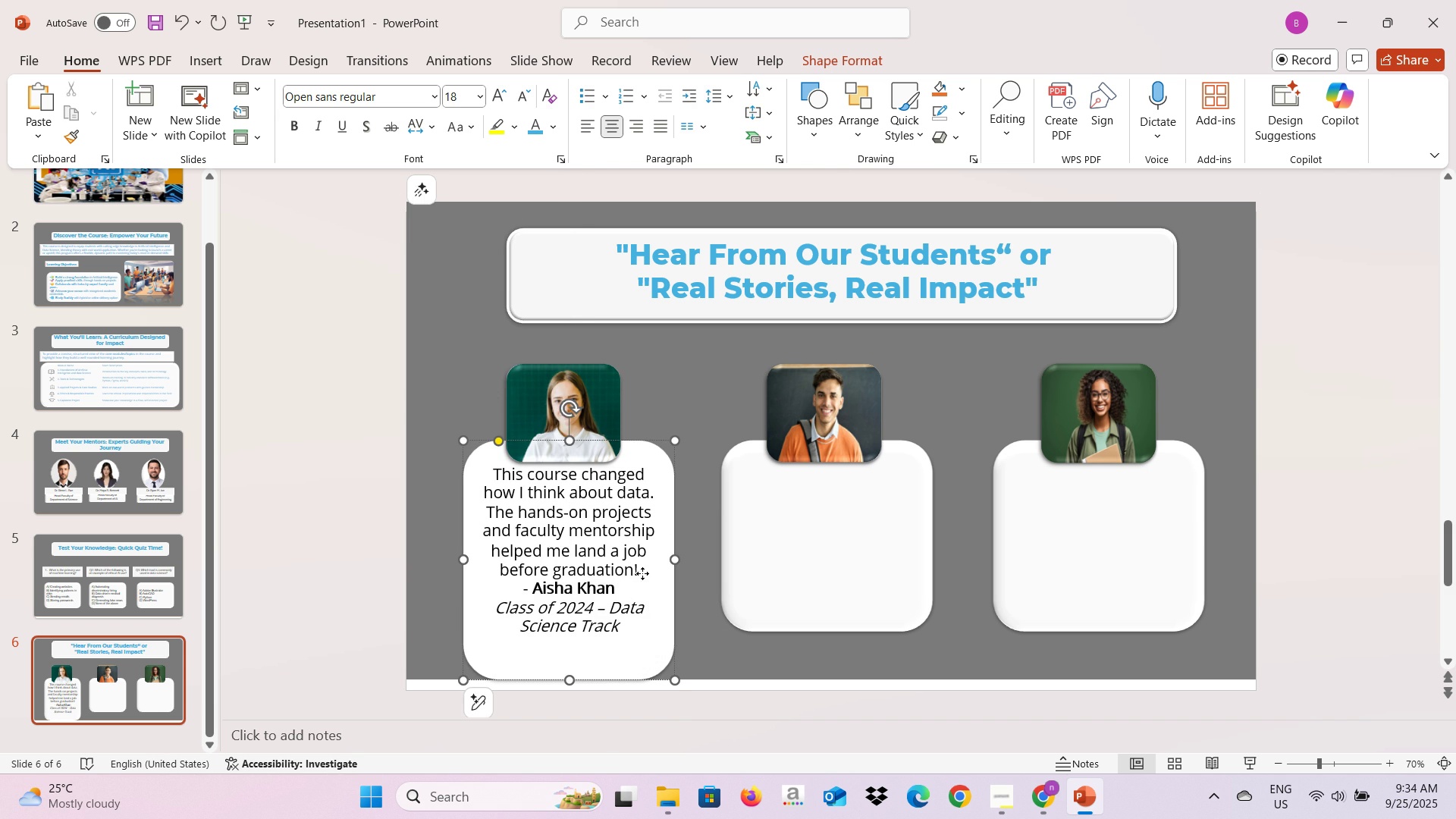 
left_click([642, 573])
 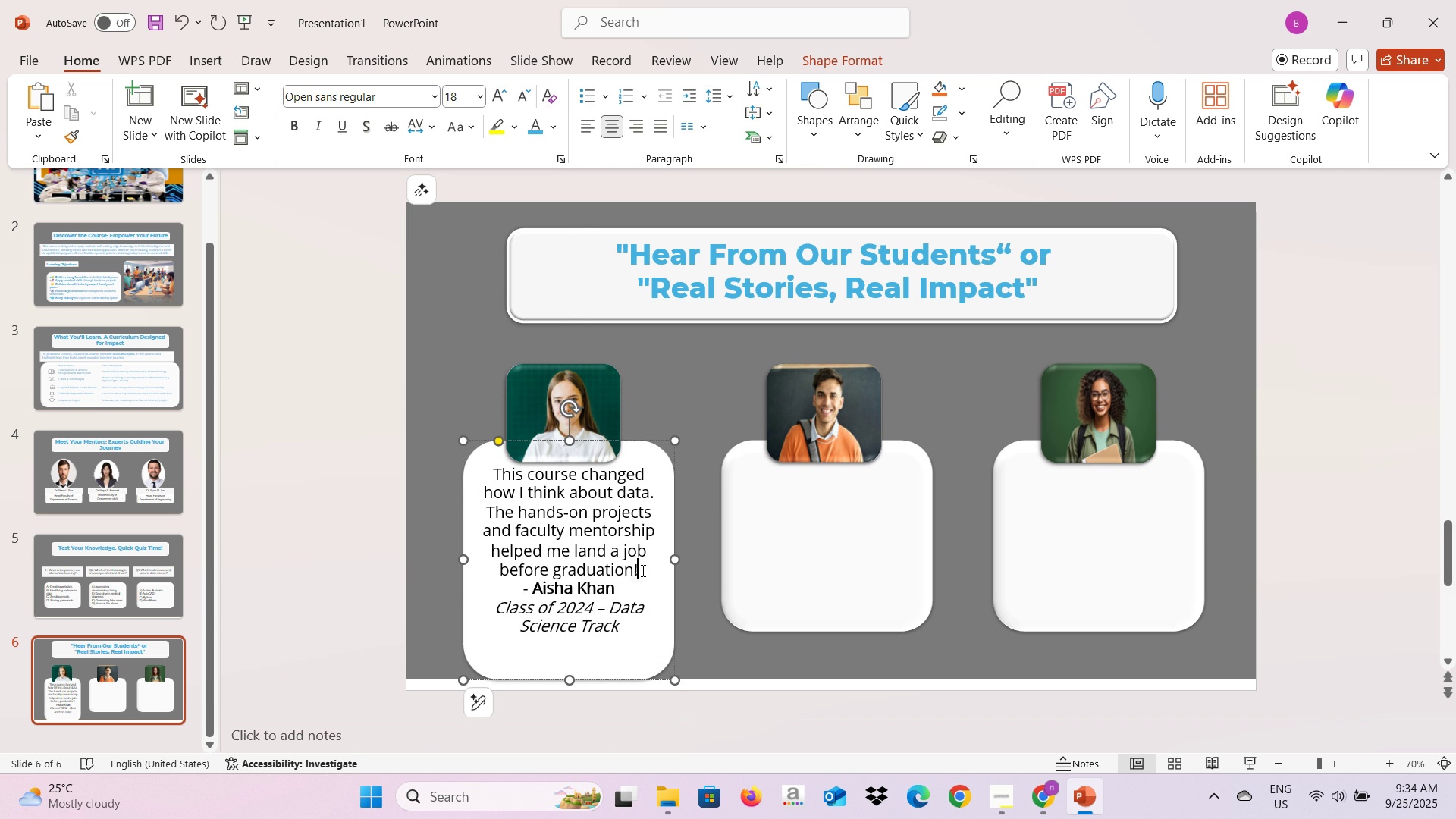 
left_click([642, 570])
 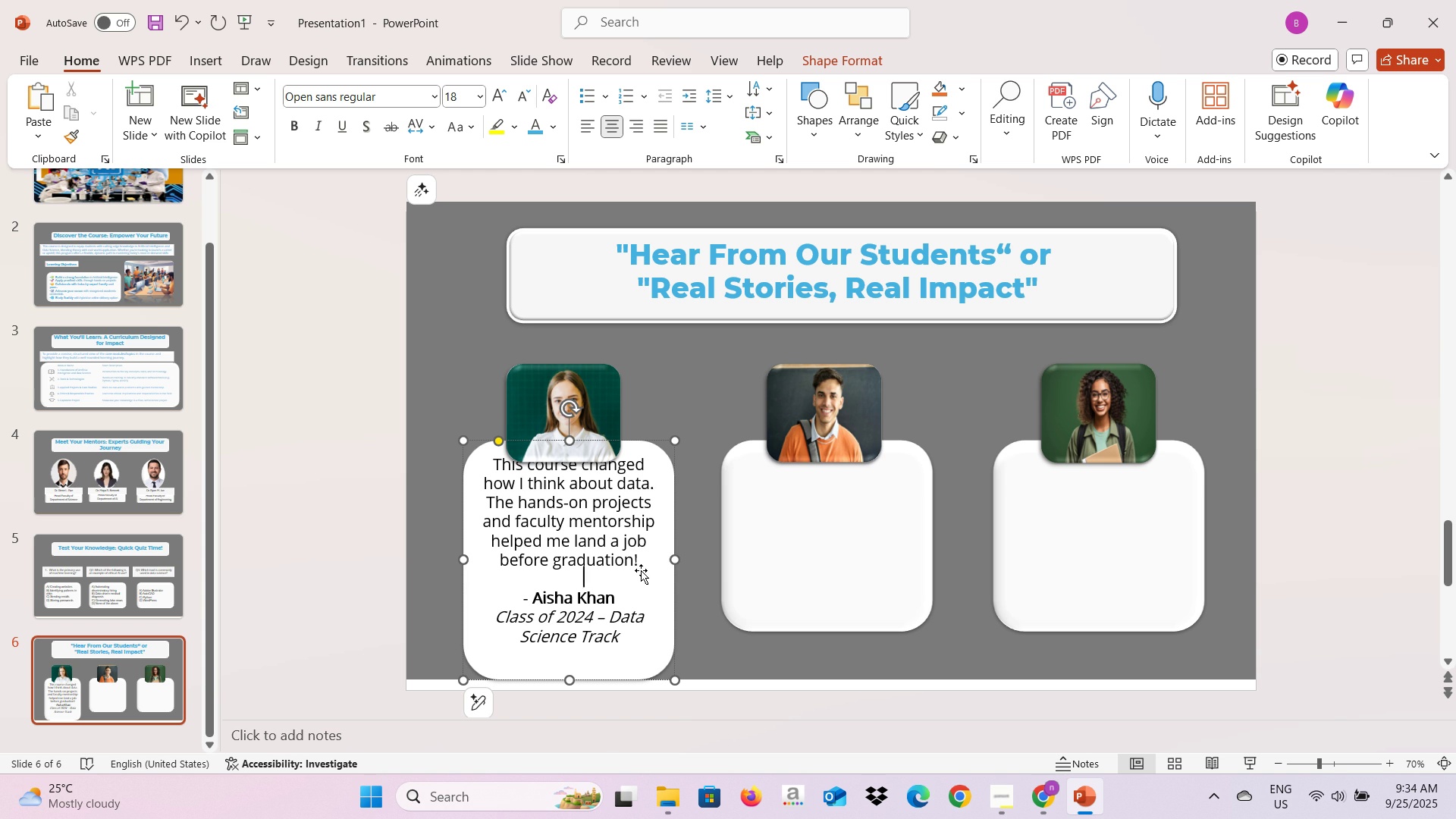 
key(Enter)
 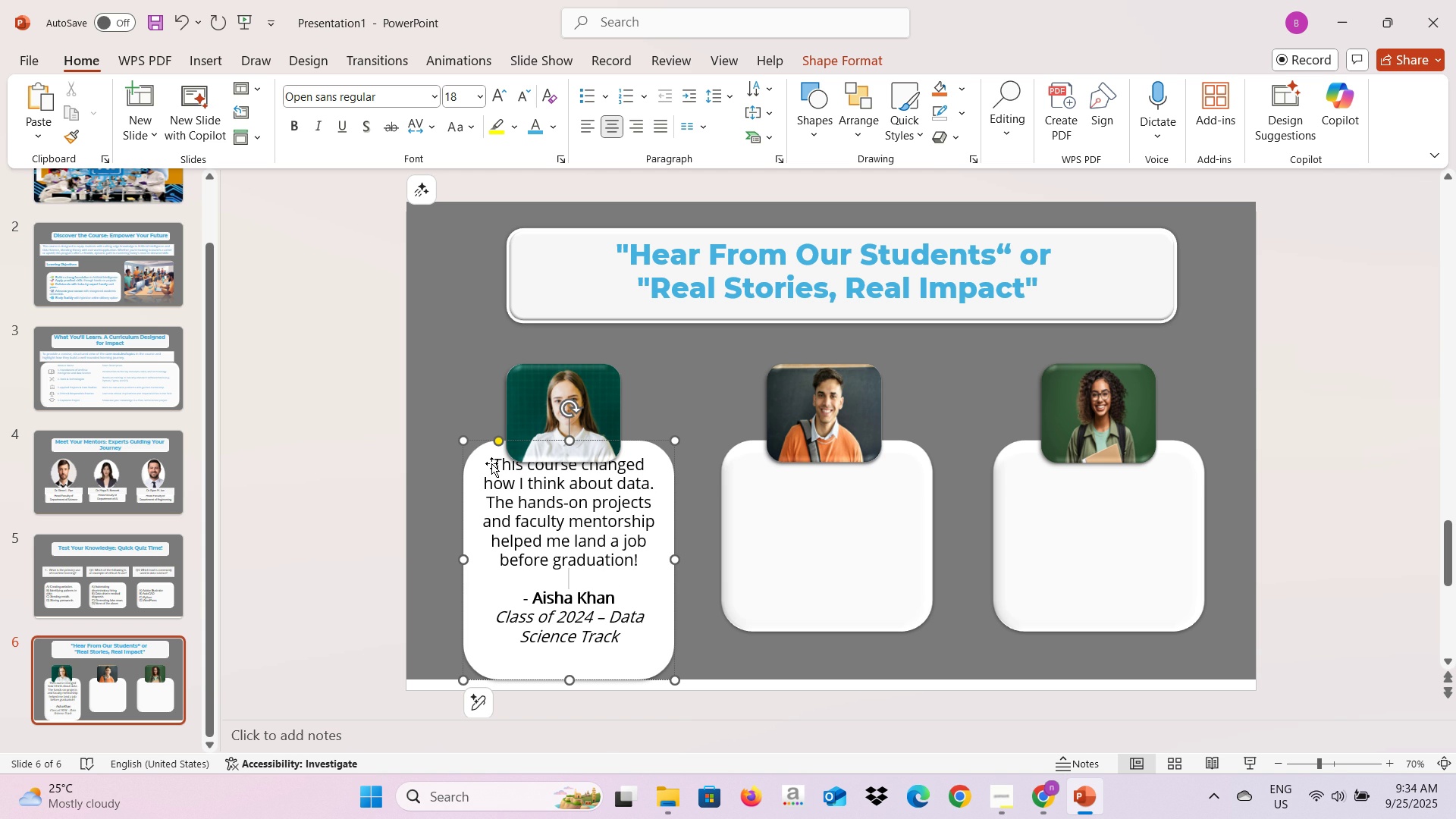 
wait(5.43)
 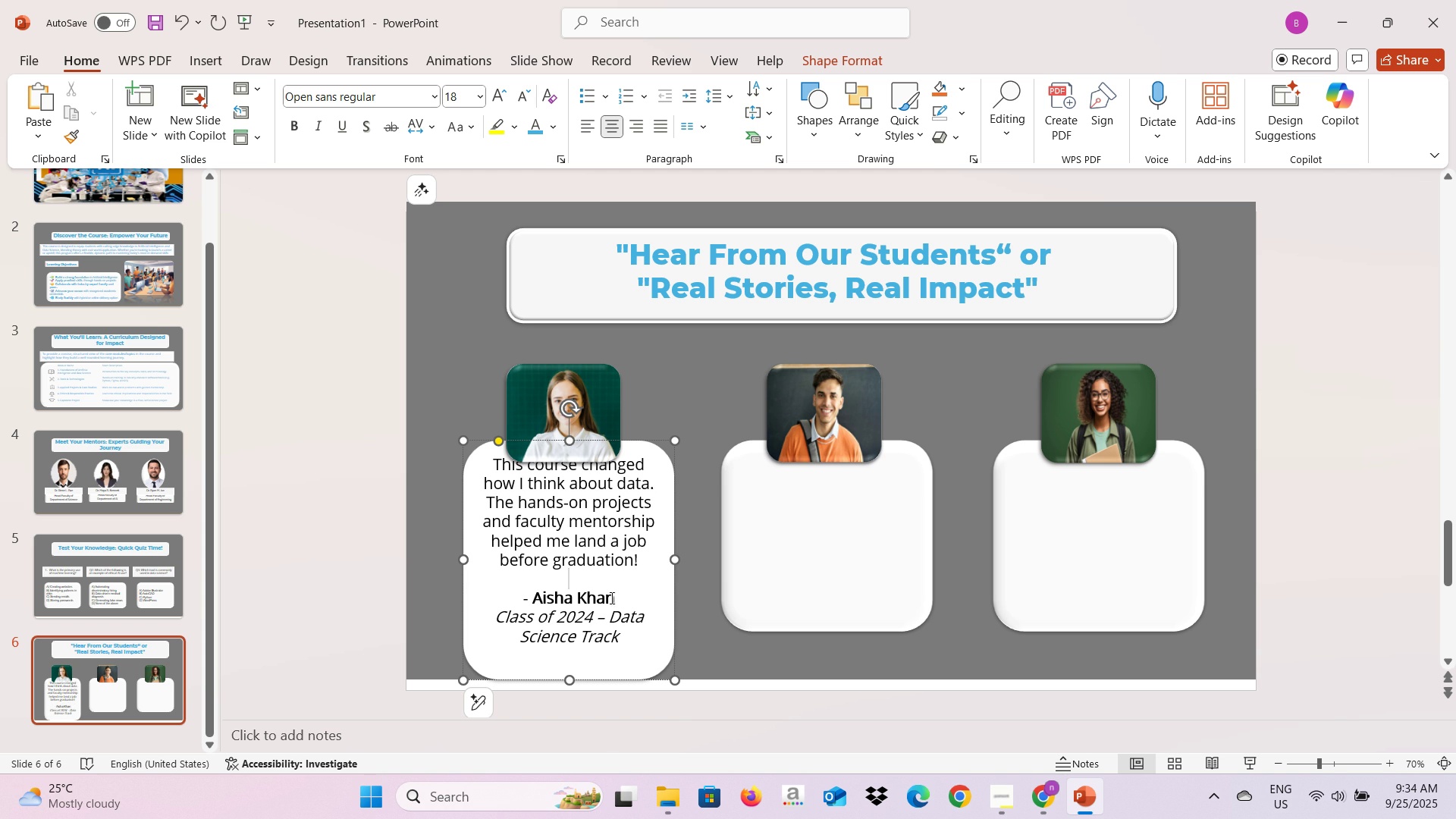 
left_click([504, 469])